 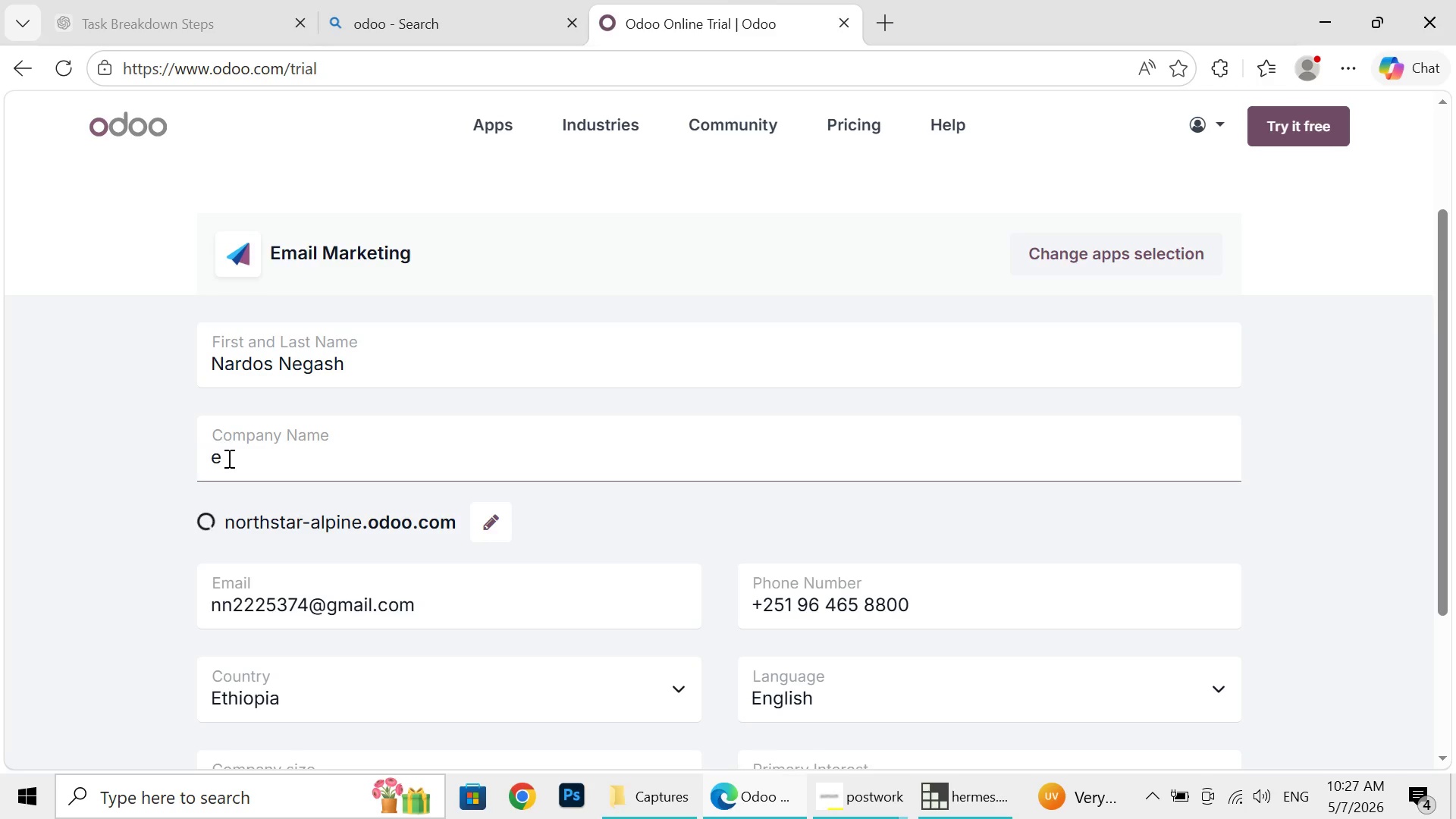 
left_click([228, 458])
 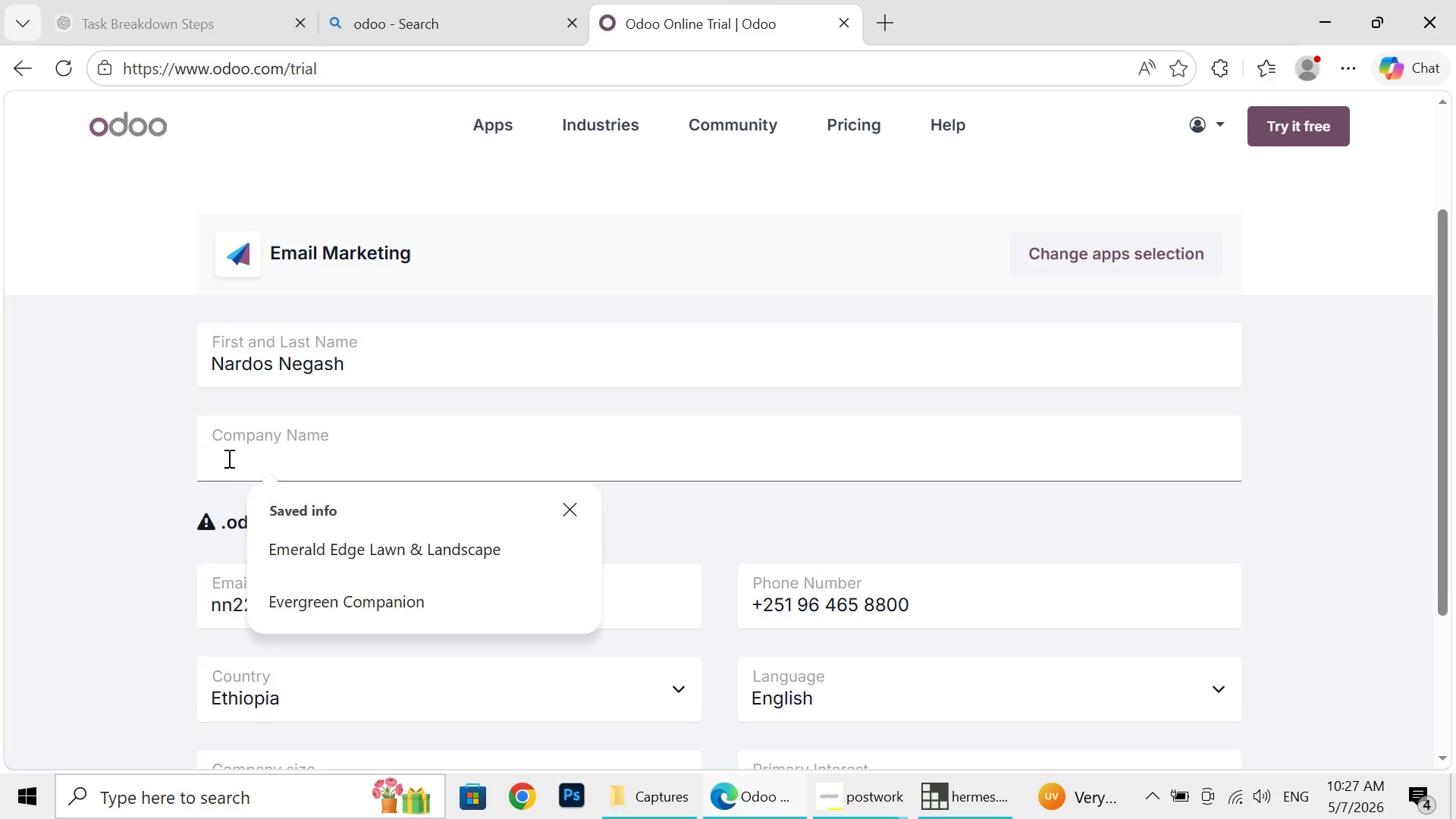 
key(Backspace)
 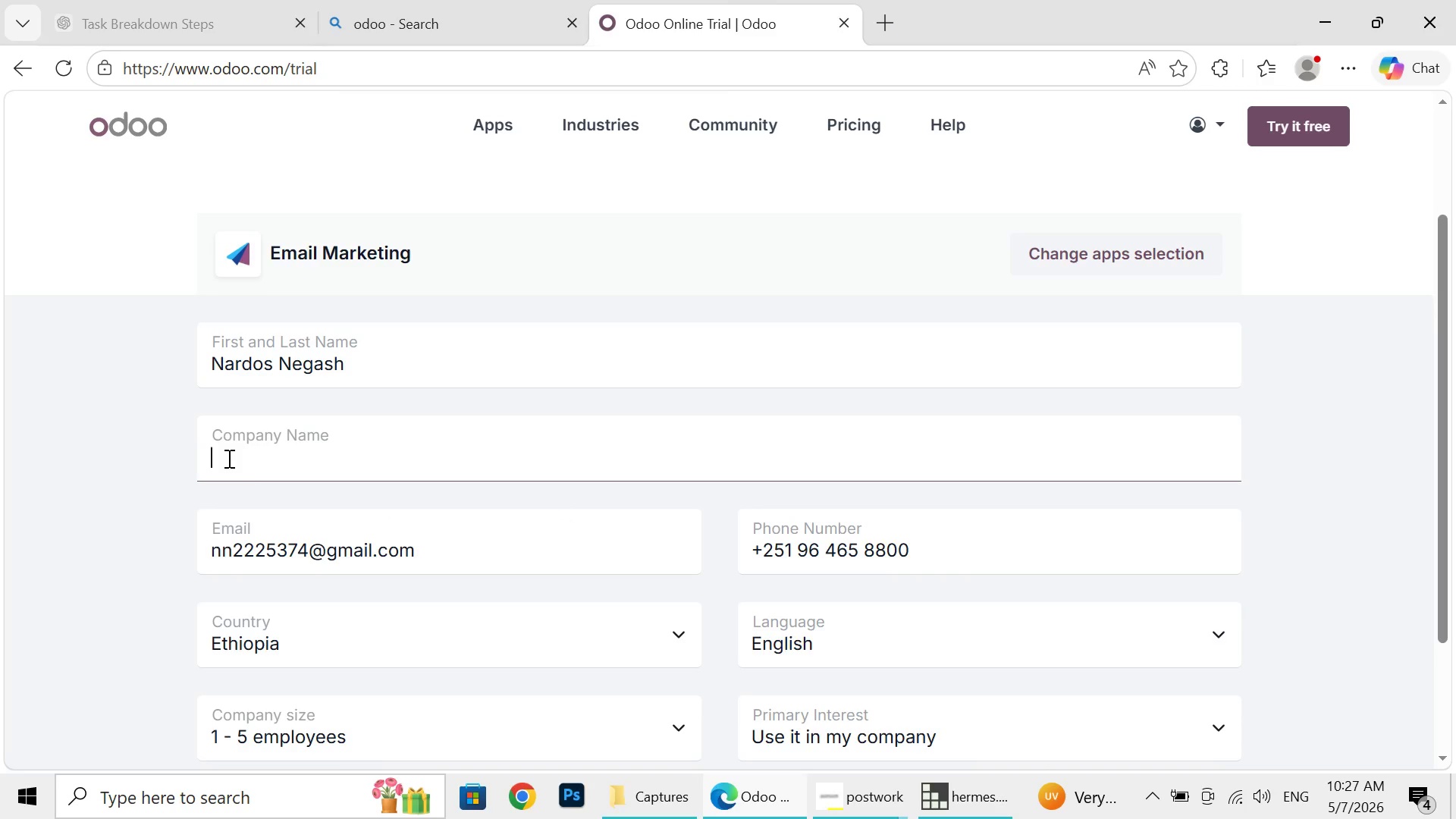 
key(Backspace)
 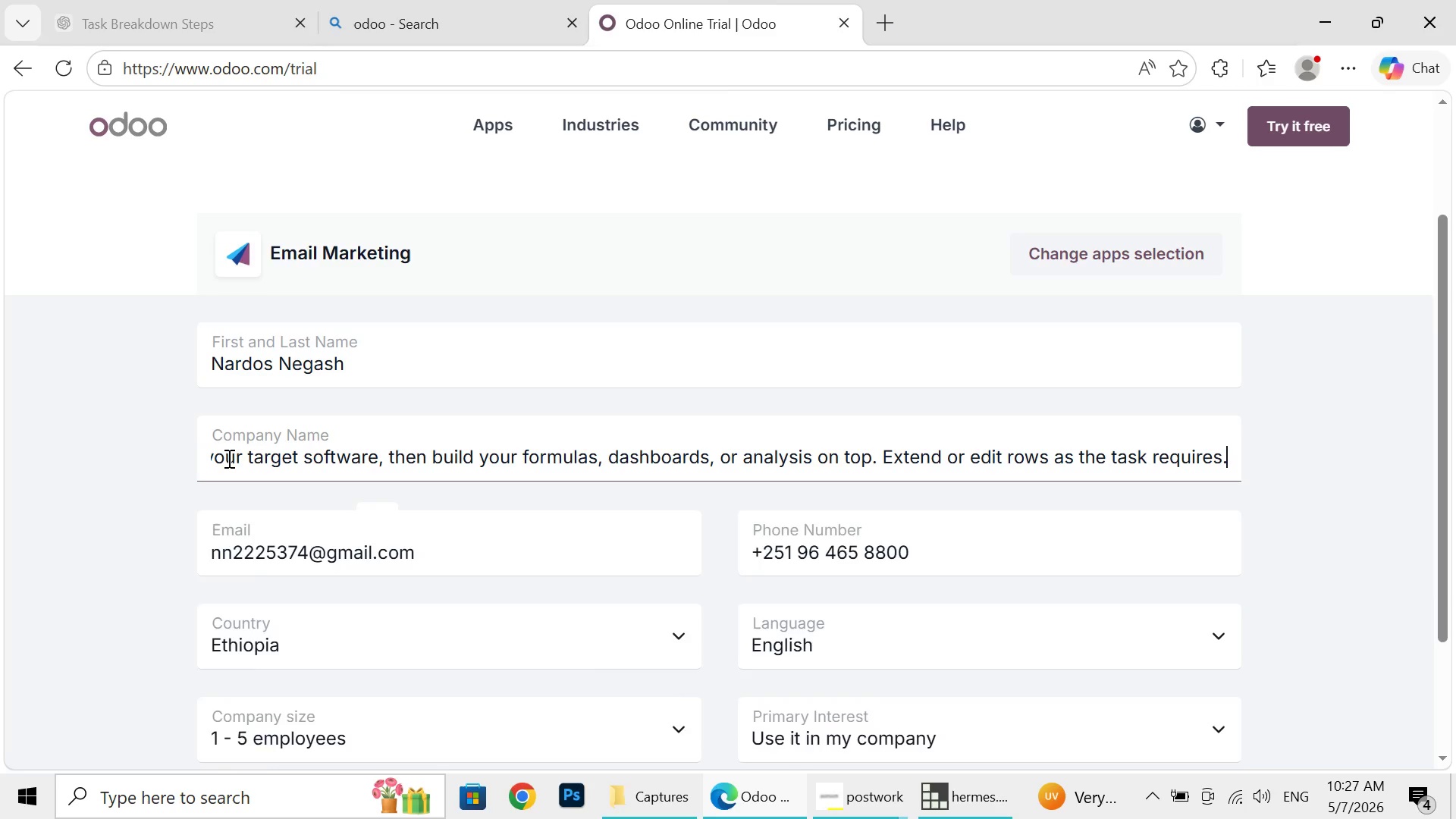 
key(Control+V)
 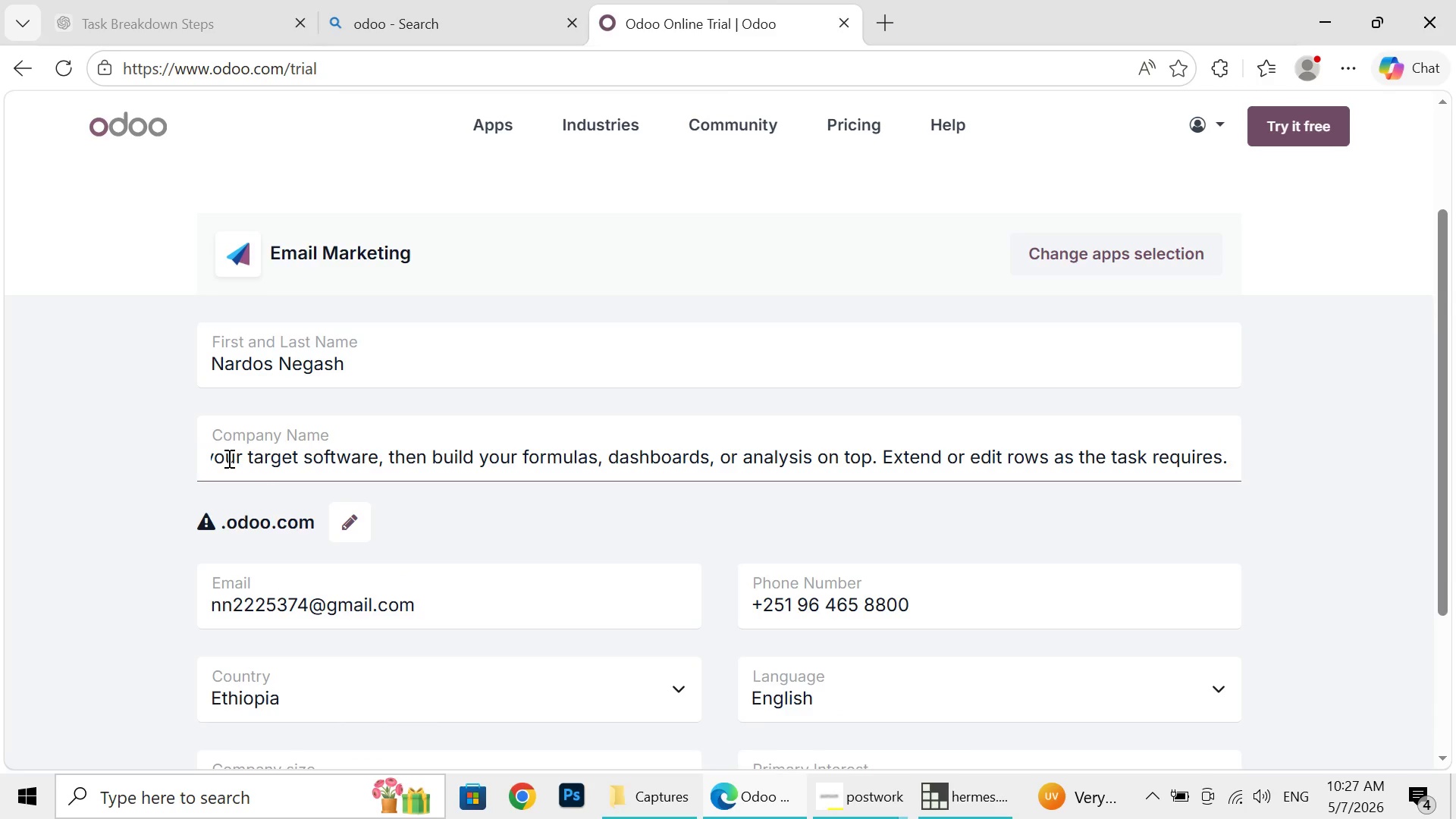 
wait(6.92)
 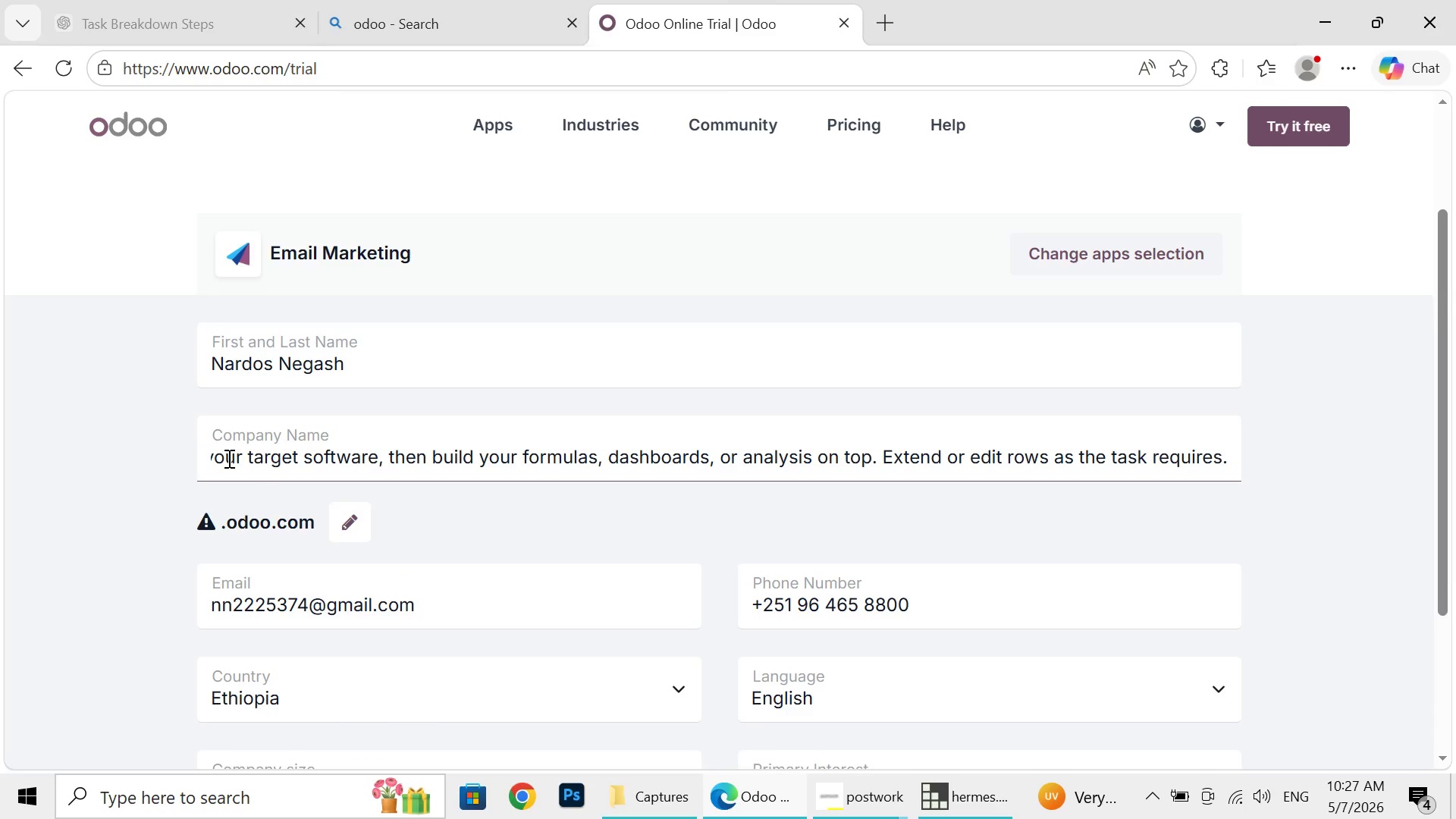 
left_click_drag(start_coordinate=[1223, 457], to_coordinate=[0, 448])
 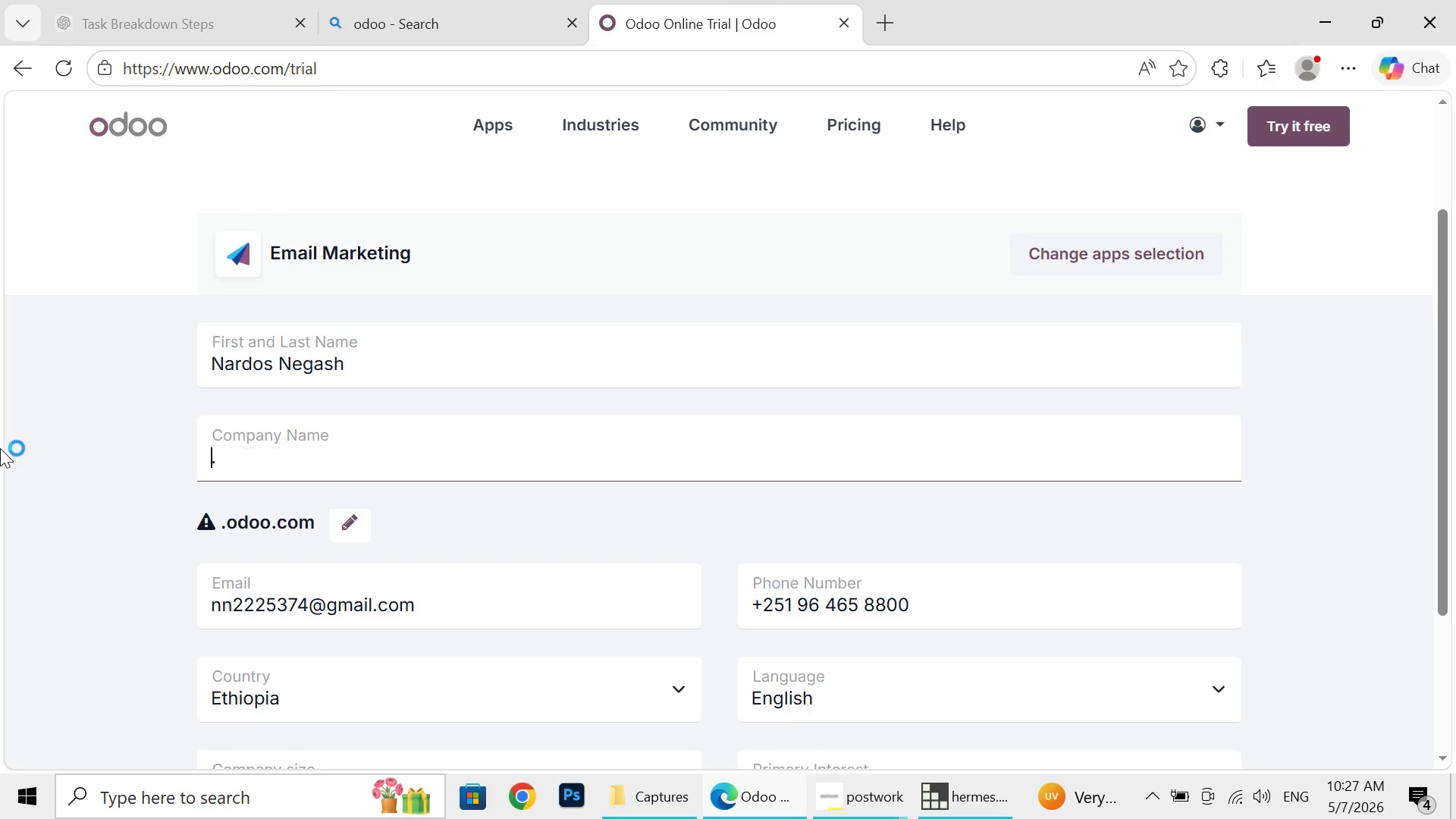 
key(Backspace)
 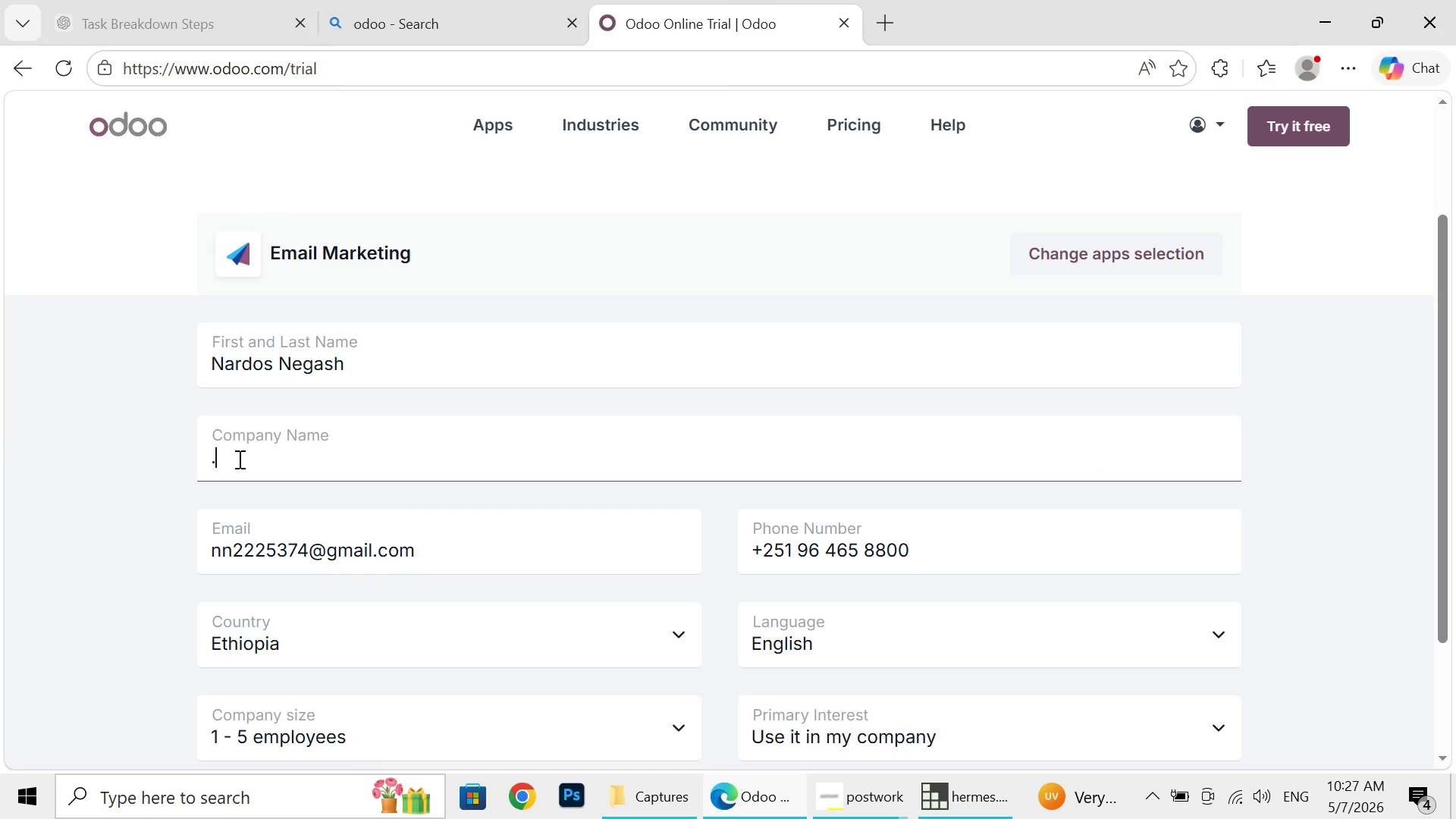 
left_click([238, 459])
 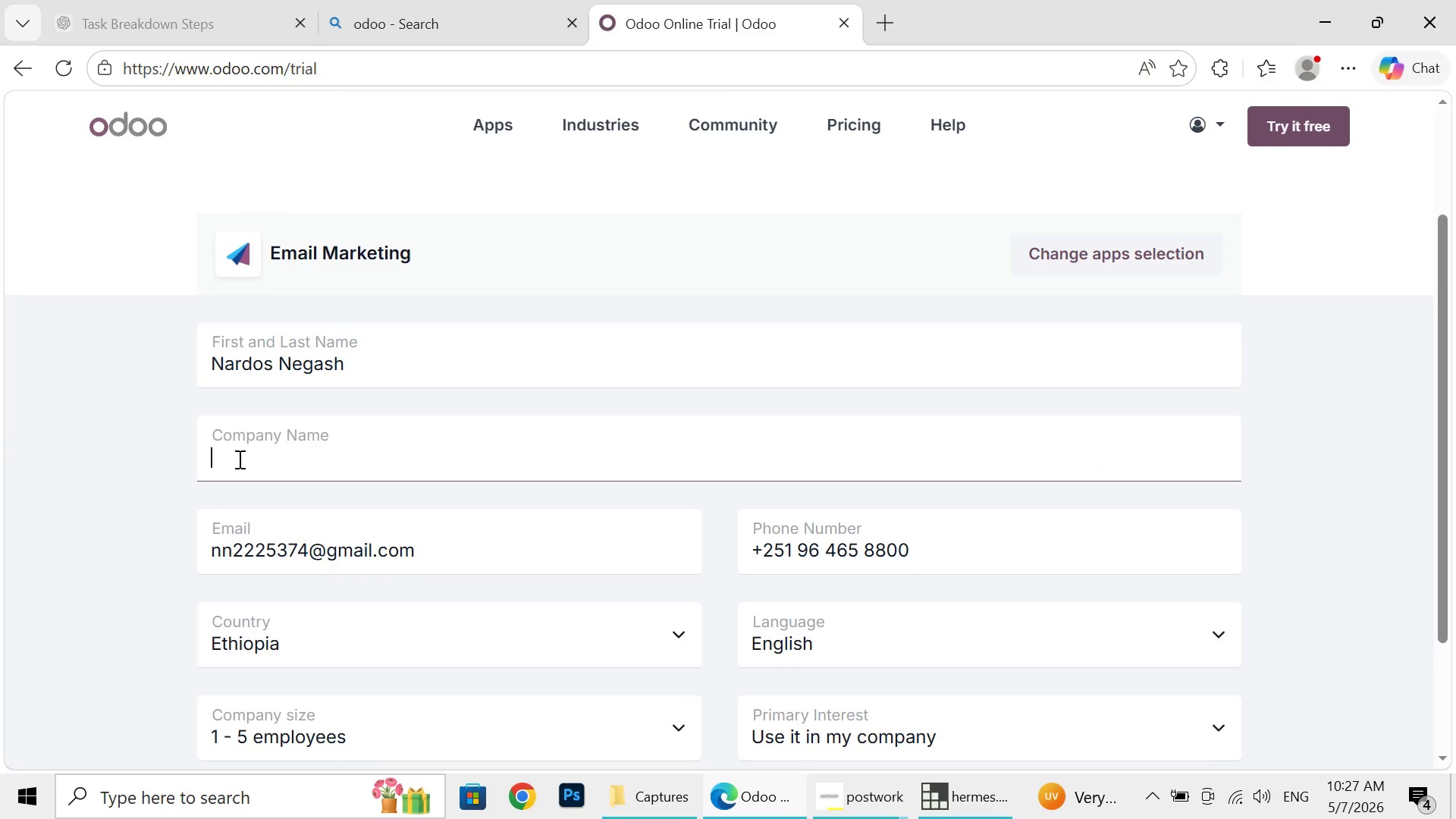 
key(Backspace)
 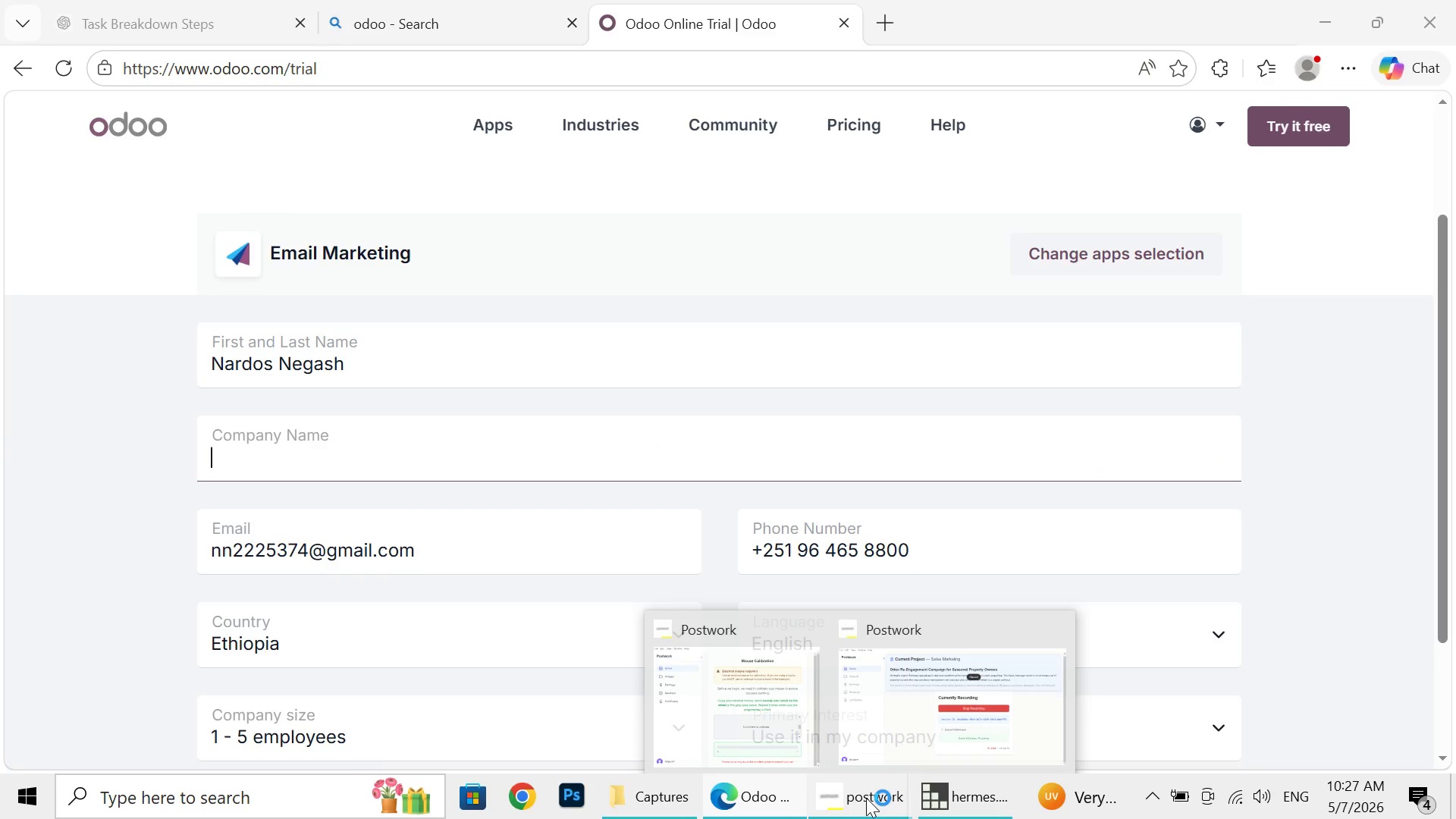 
left_click([866, 798])
 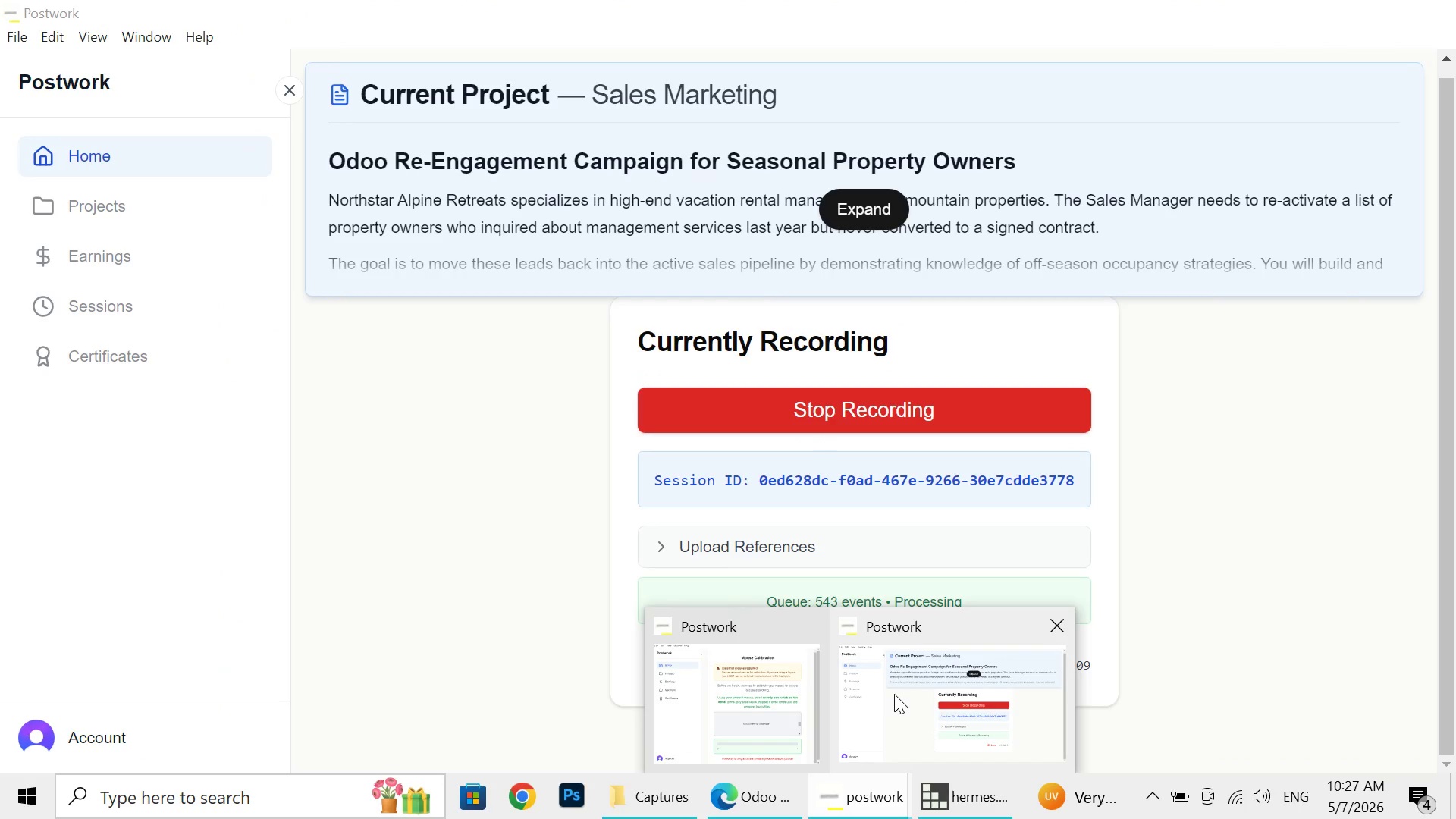 
left_click([894, 694])